 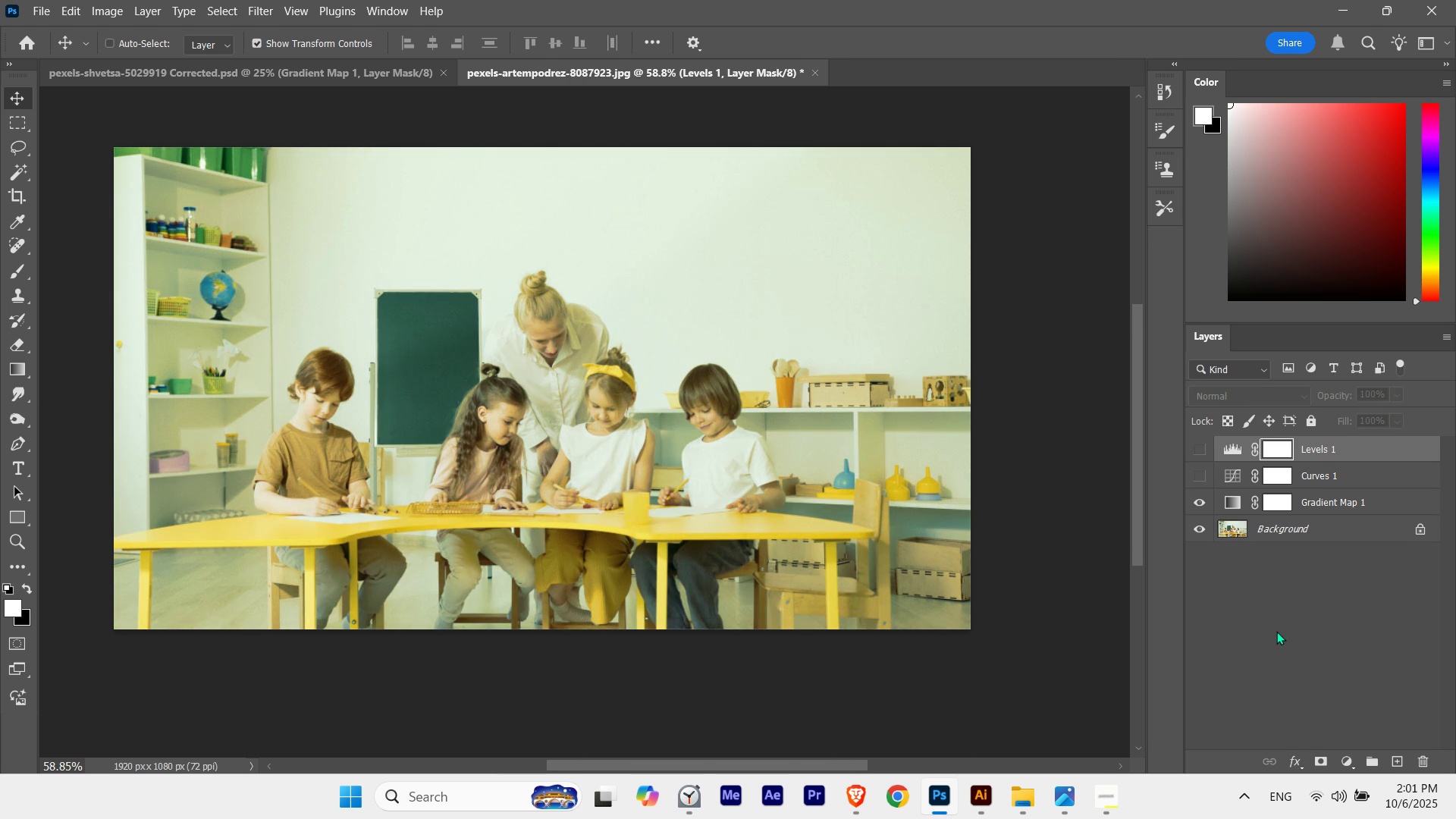 
key(Control+Z)
 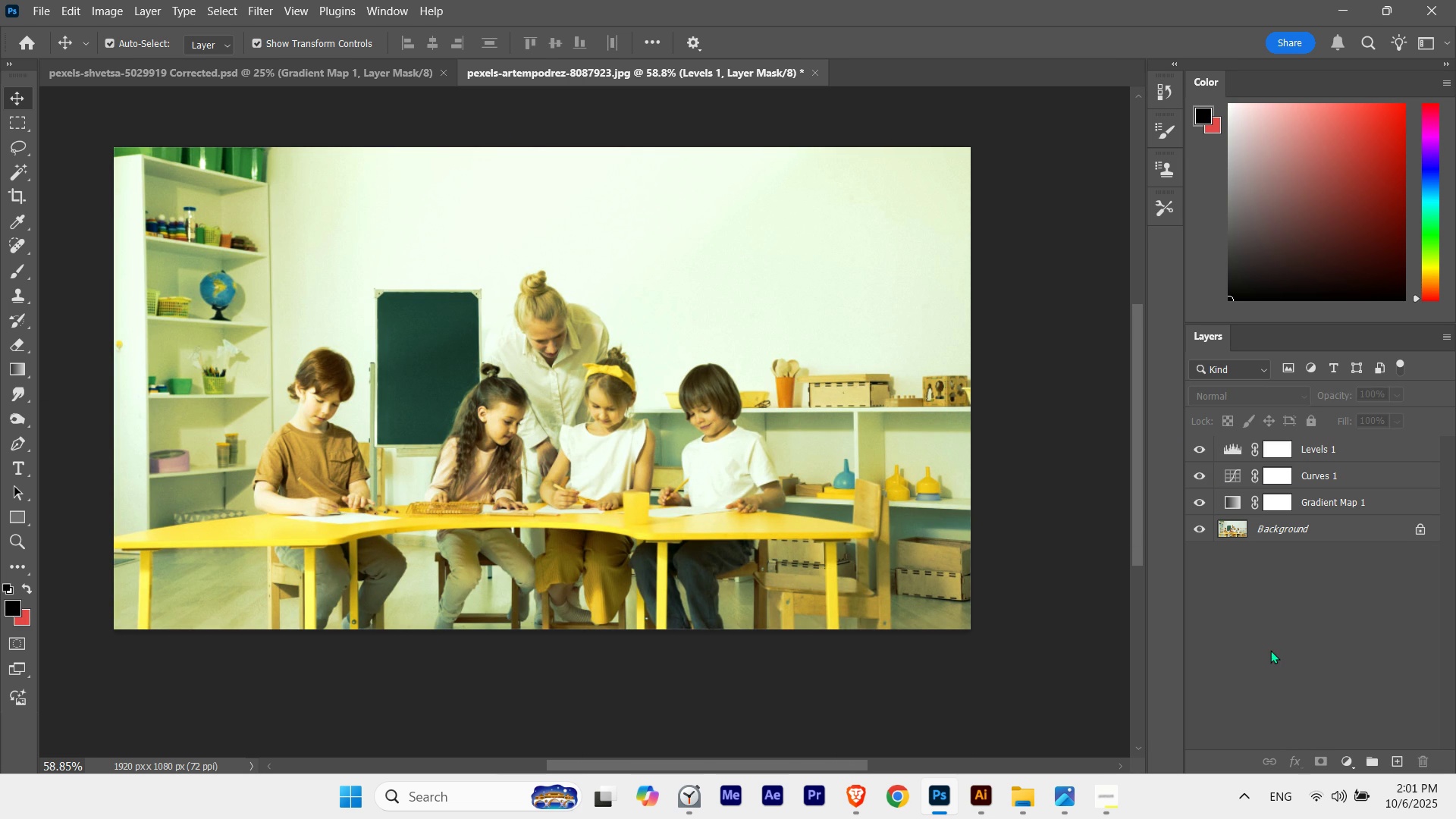 
left_click([1270, 650])
 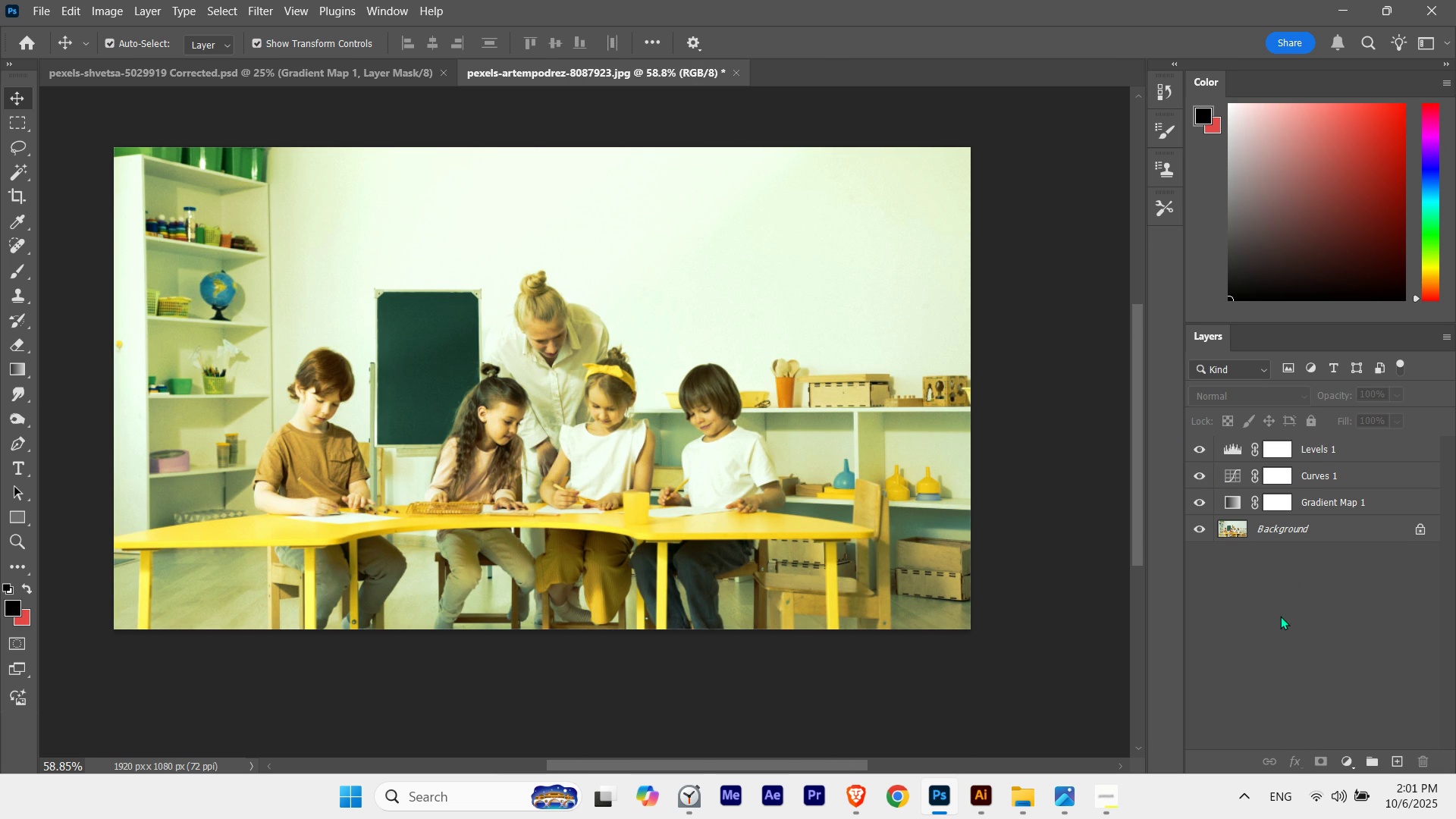 
left_click([1280, 616])
 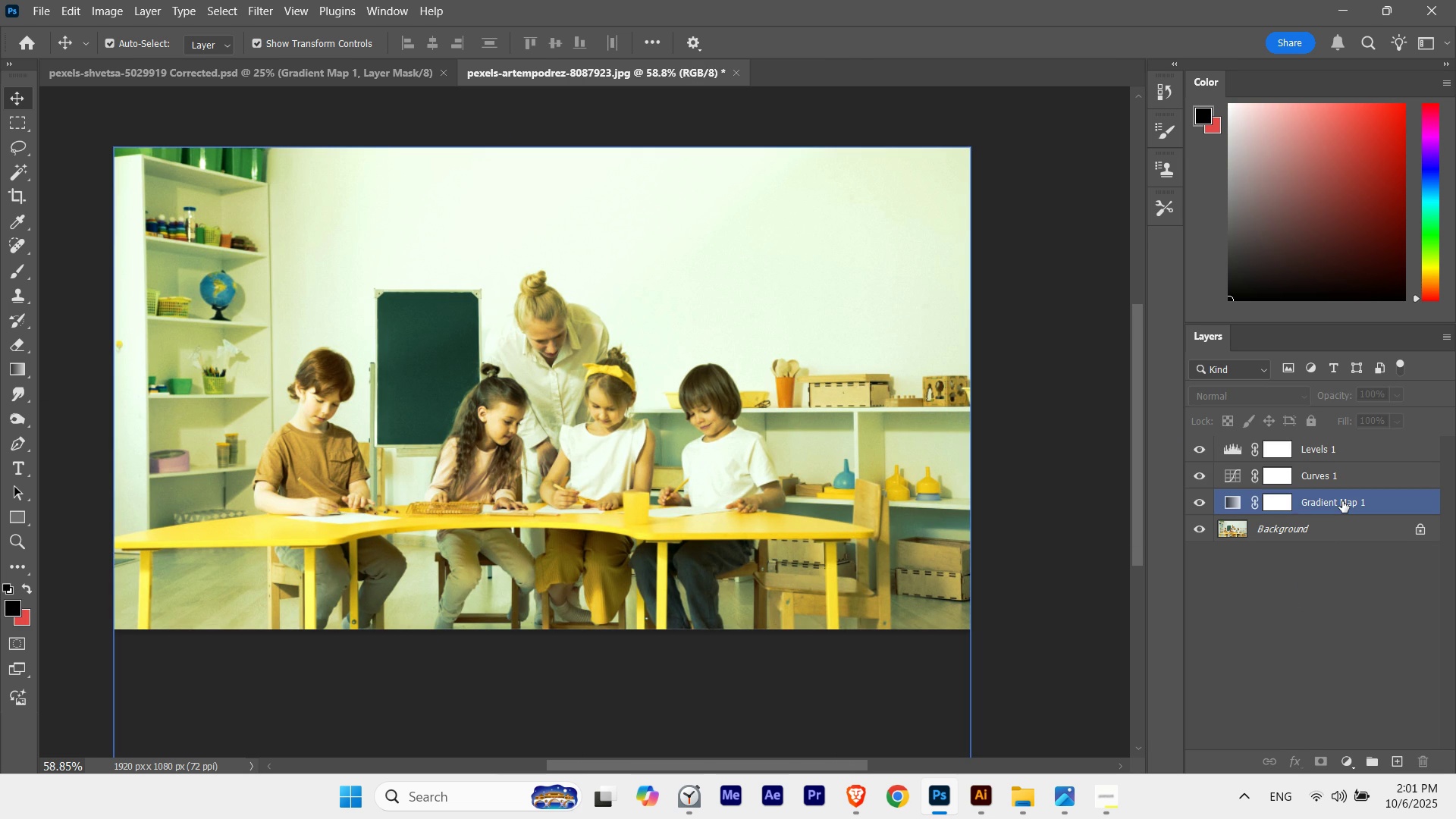 
left_click([1342, 501])
 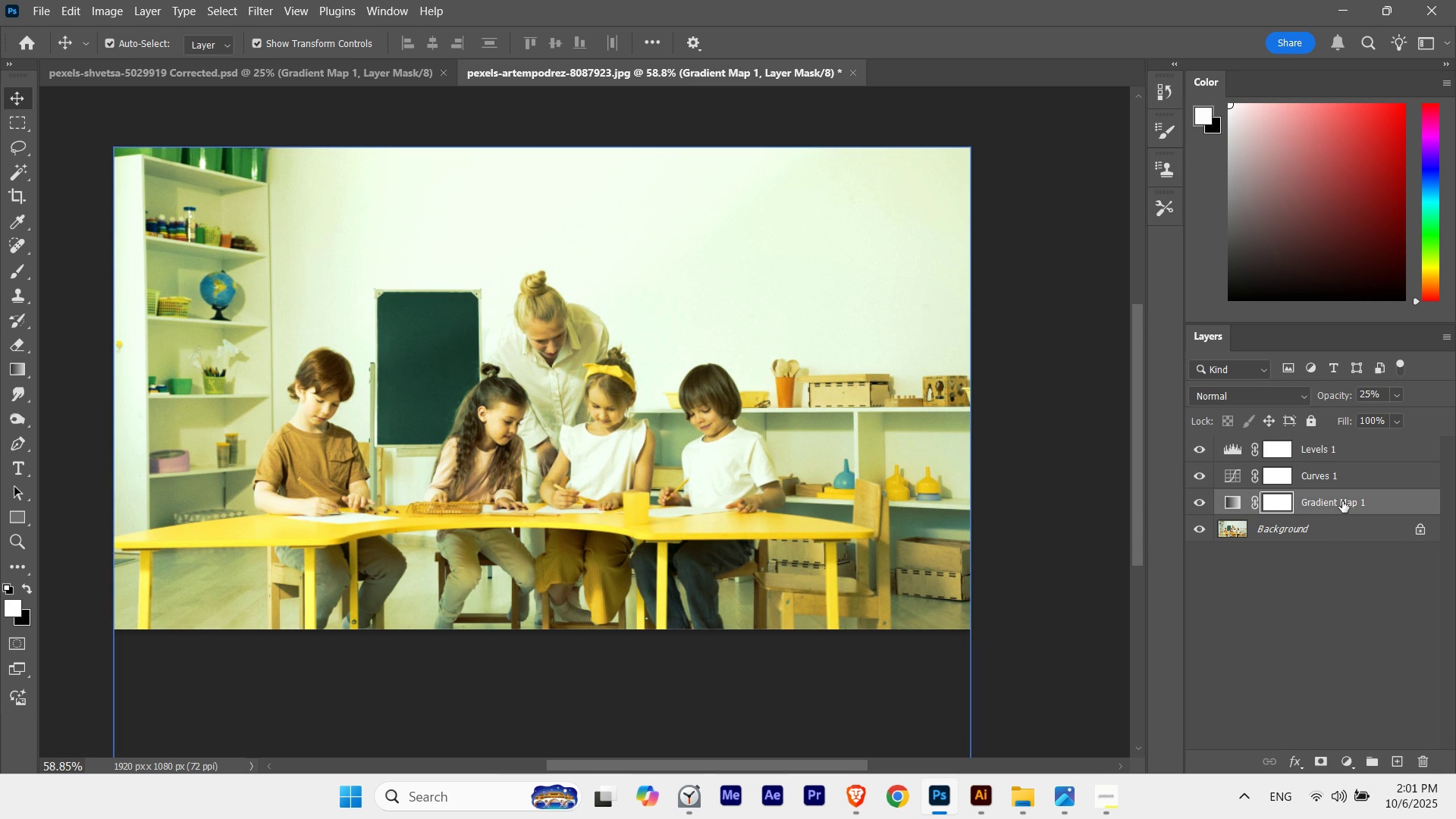 
key(V)
 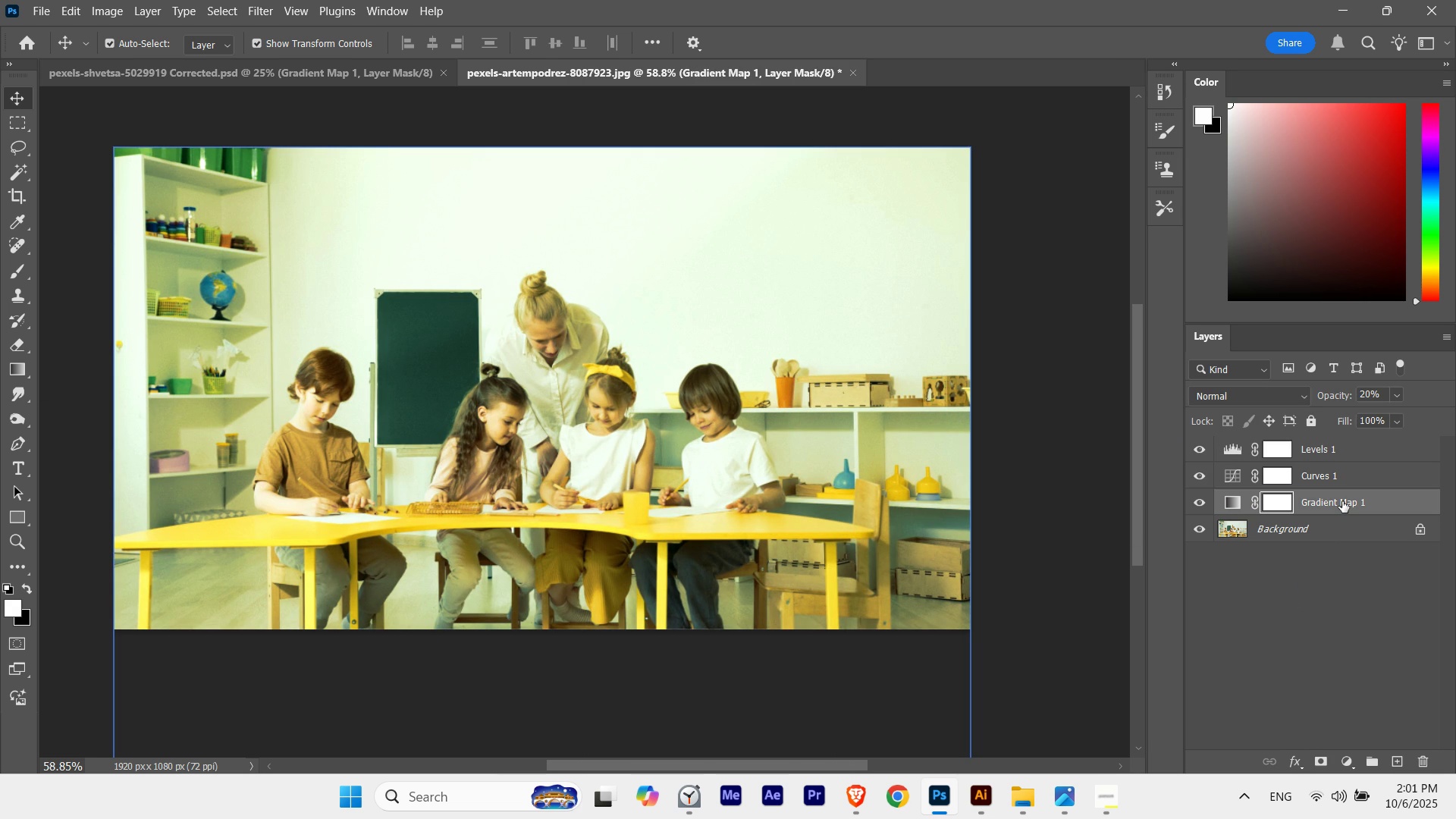 
key(Numpad2)
 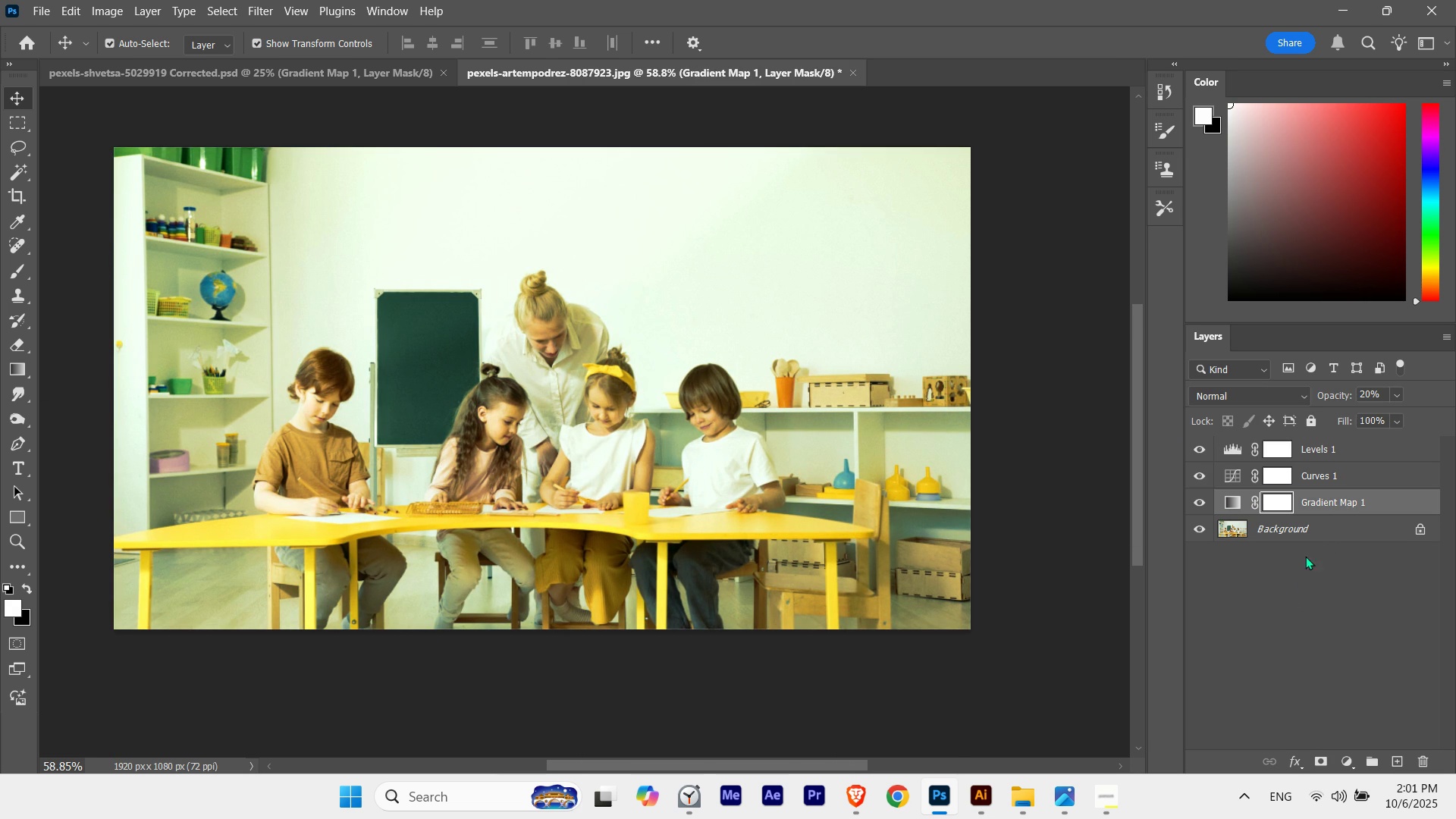 
left_click([1248, 580])
 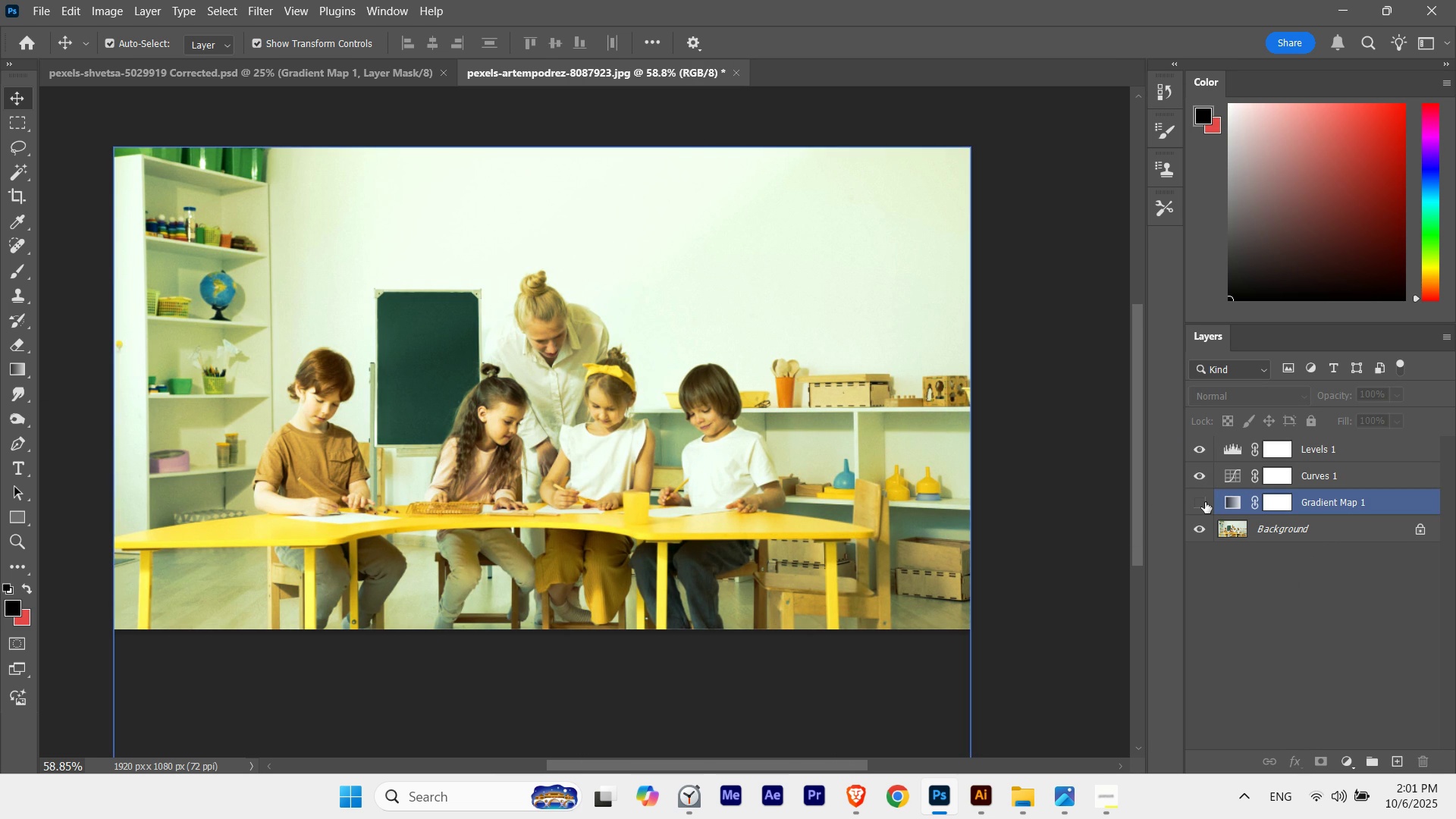 
left_click([1205, 502])
 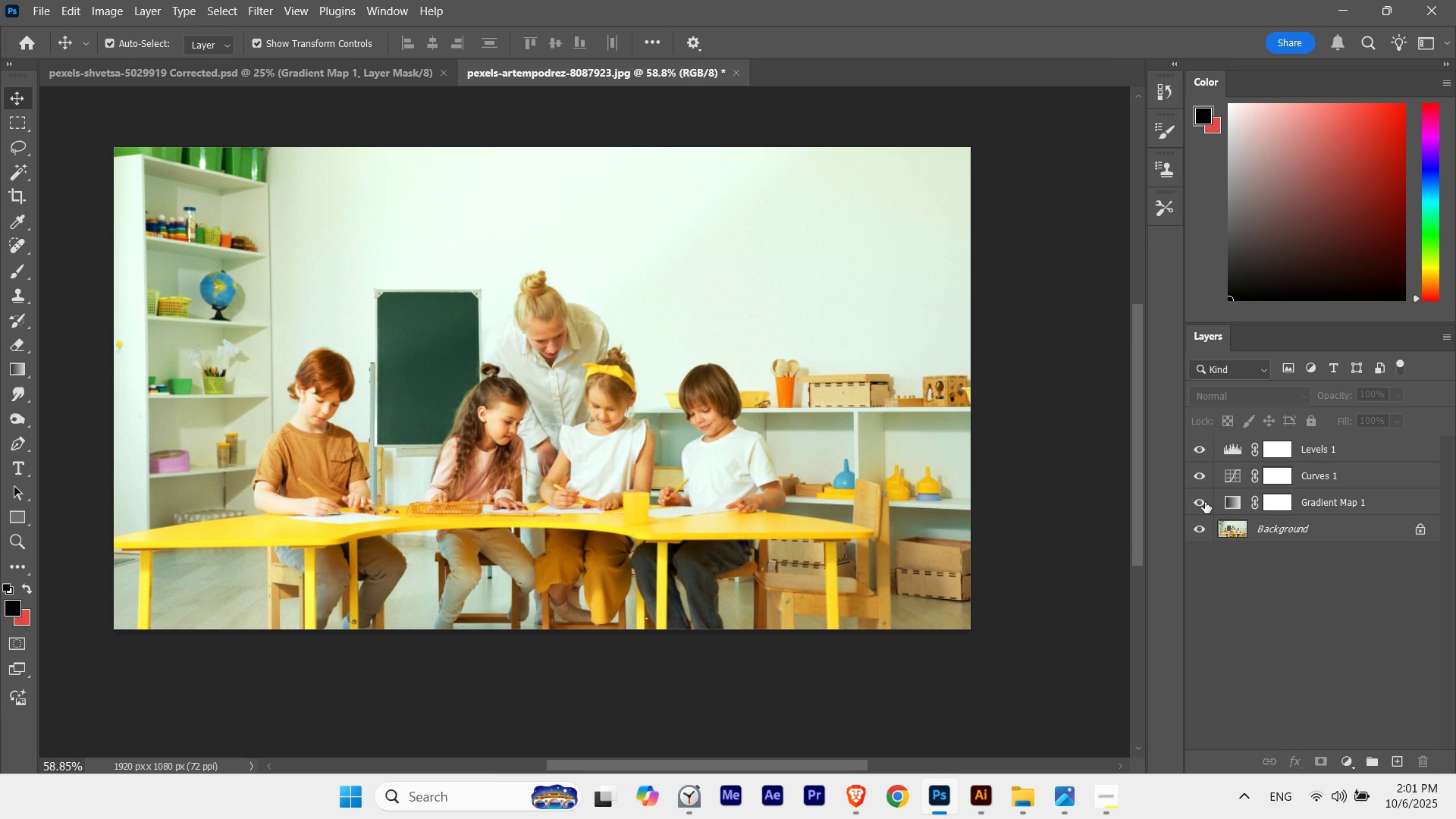 
left_click([1205, 502])
 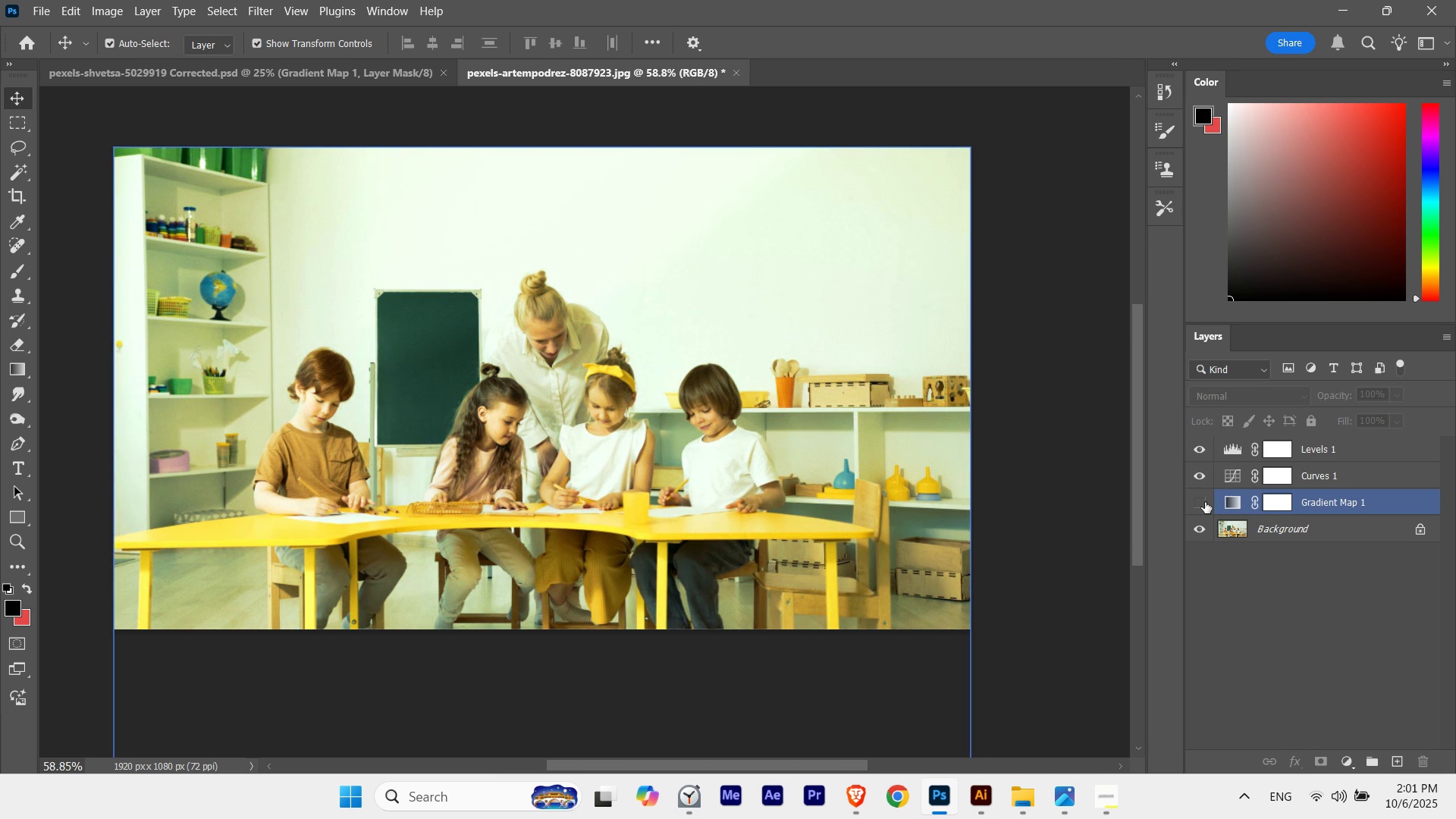 
left_click([1205, 502])
 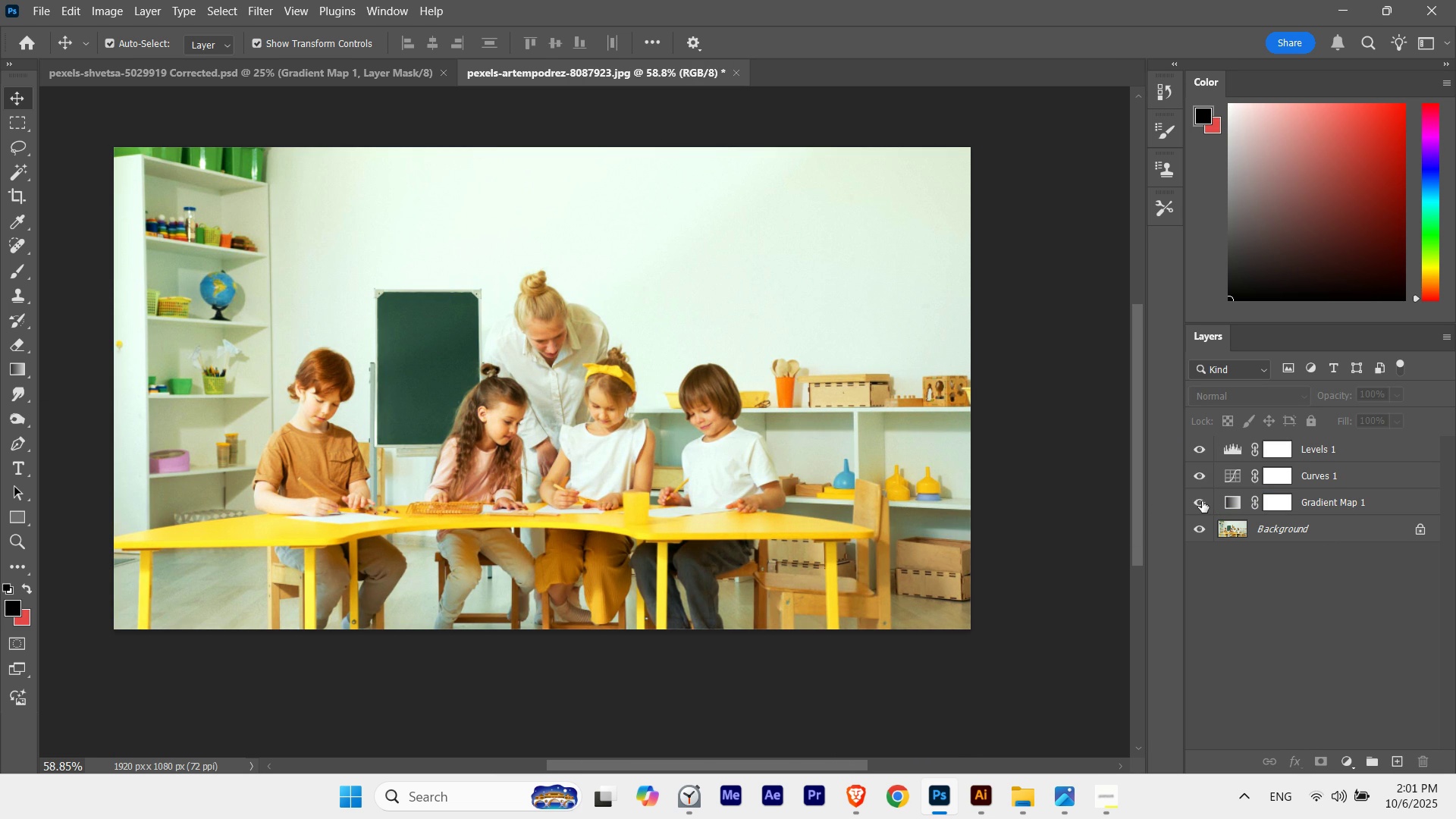 
left_click([1202, 501])
 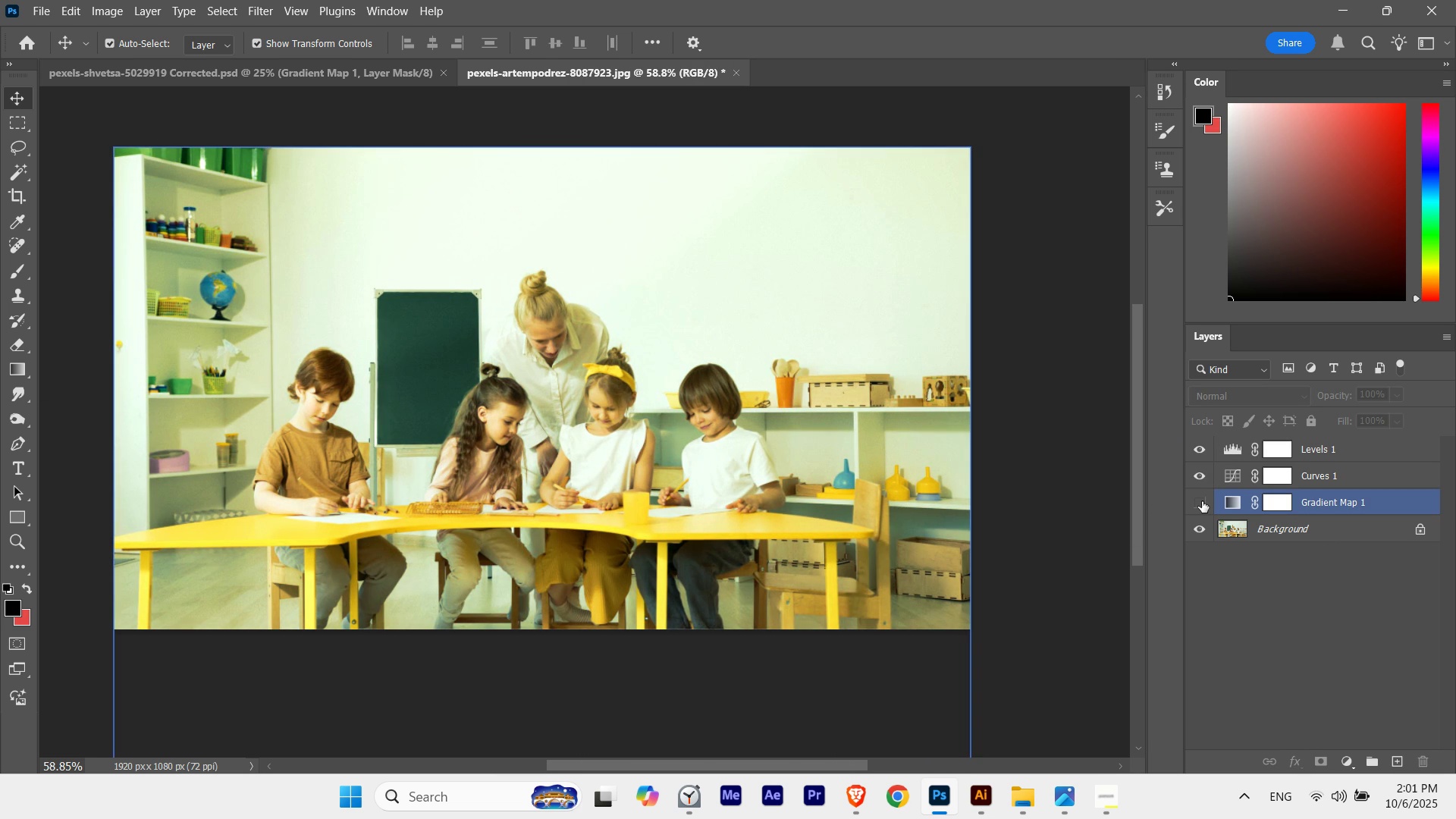 
left_click([1202, 501])
 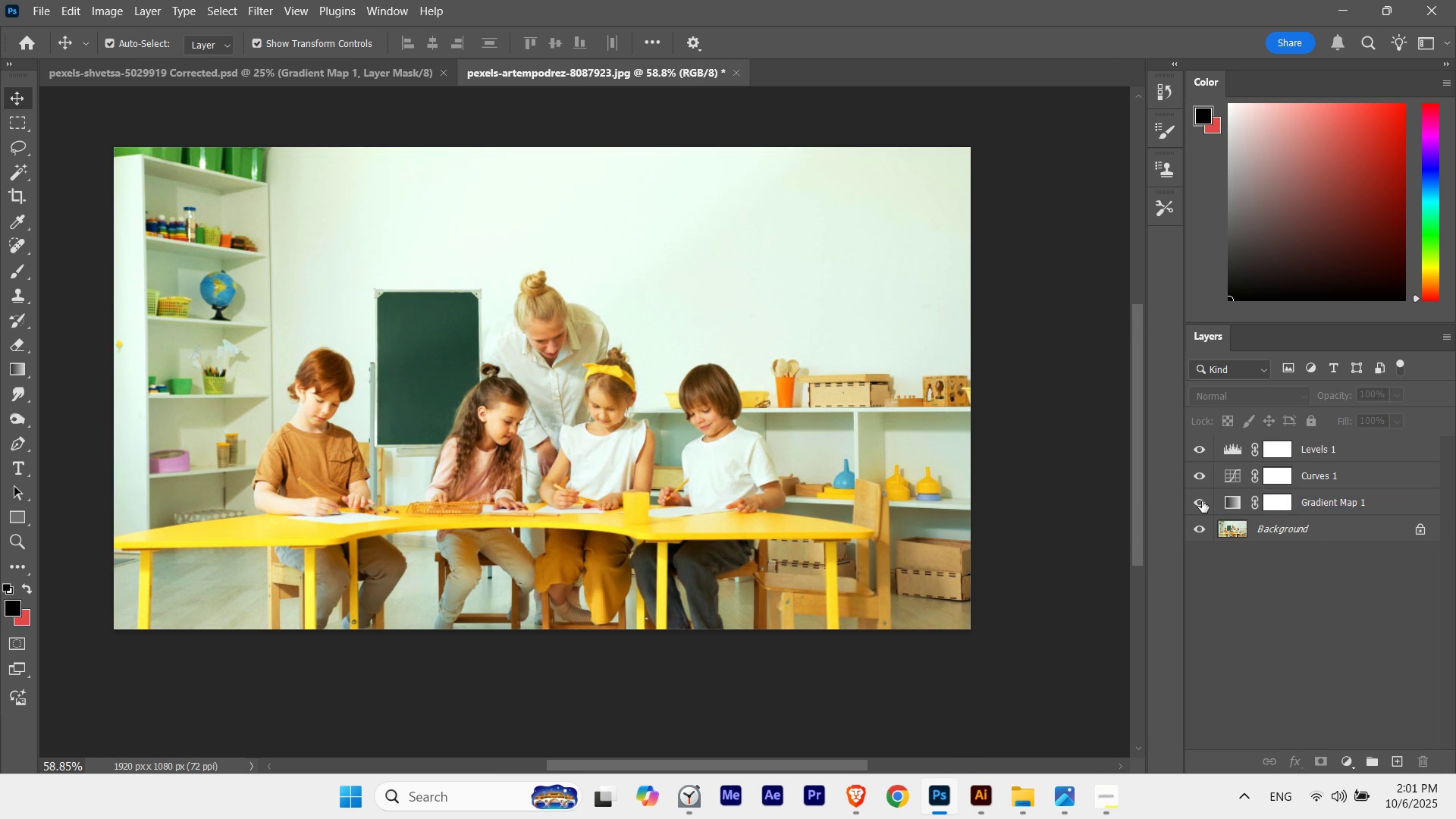 
left_click([1202, 501])
 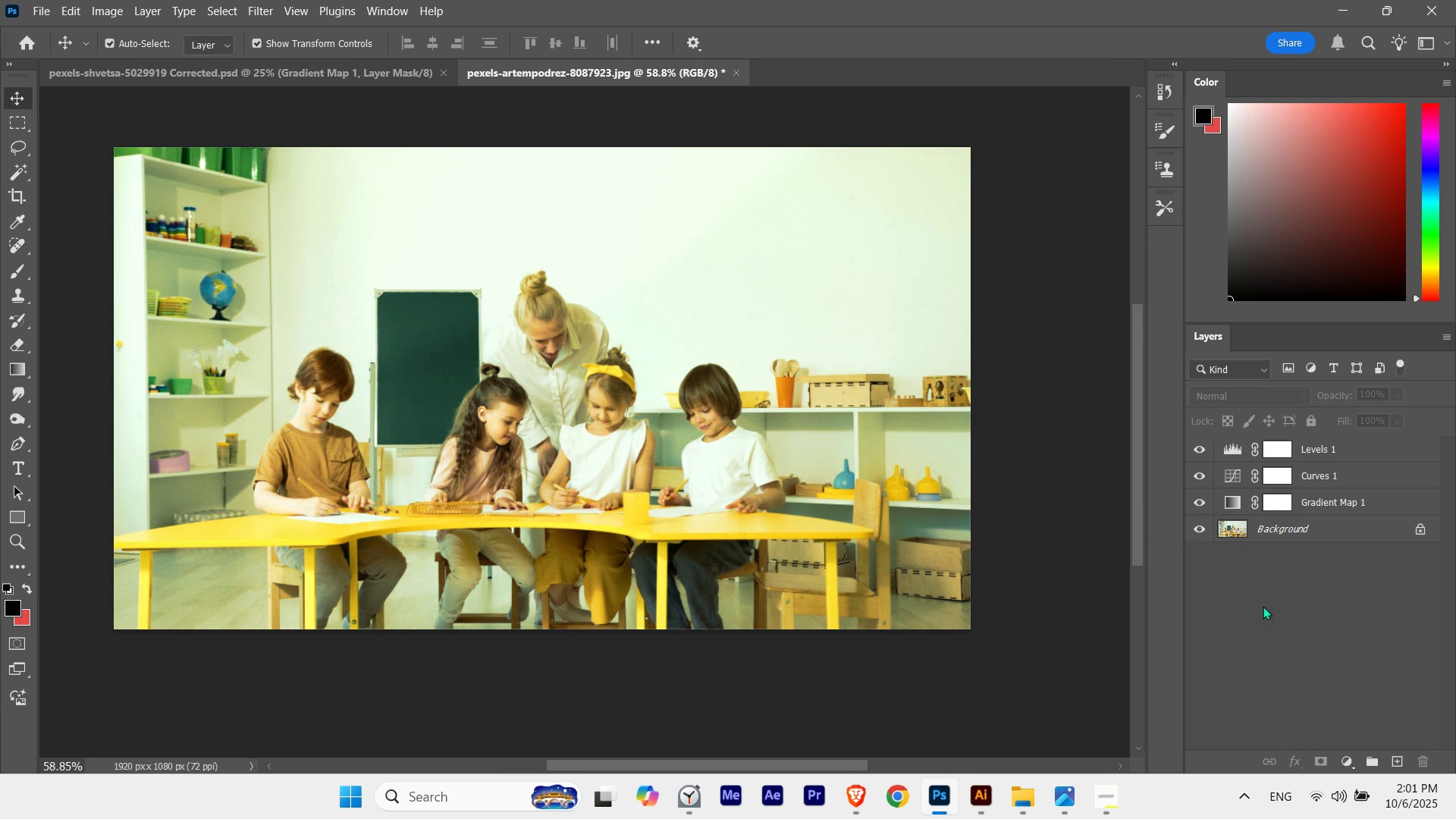 
left_click([1263, 606])
 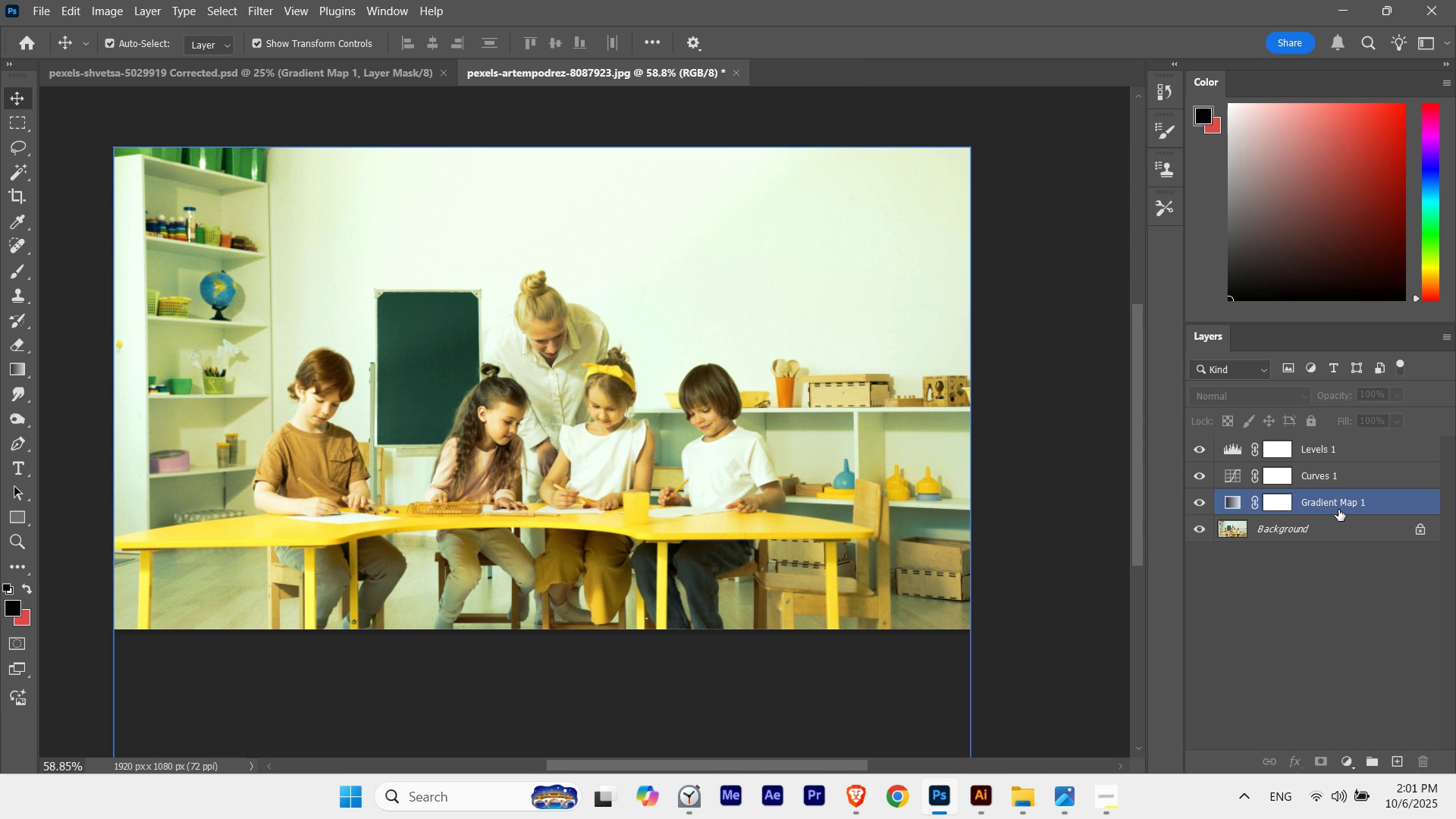 
left_click([1338, 510])
 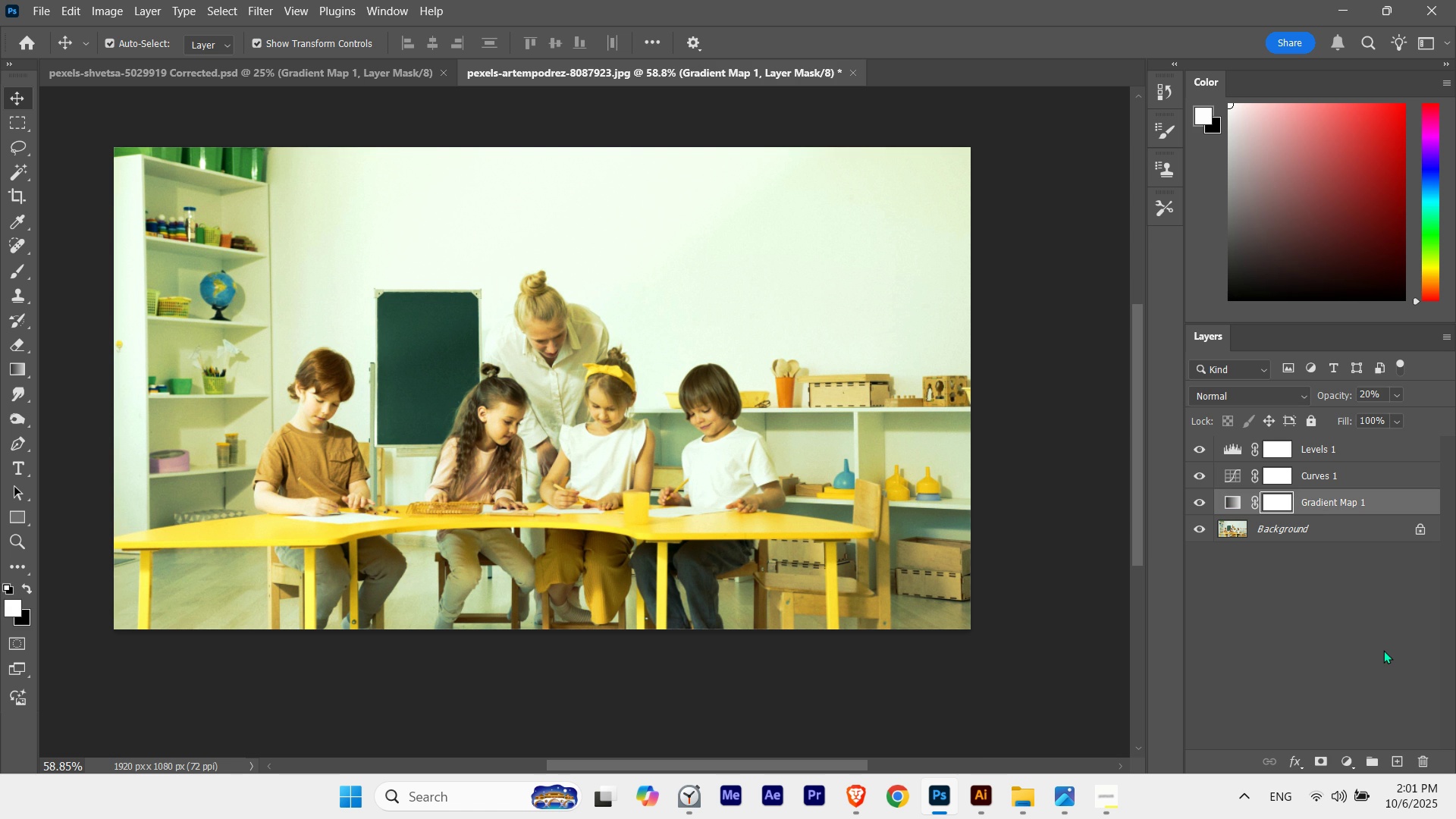 
key(V)
 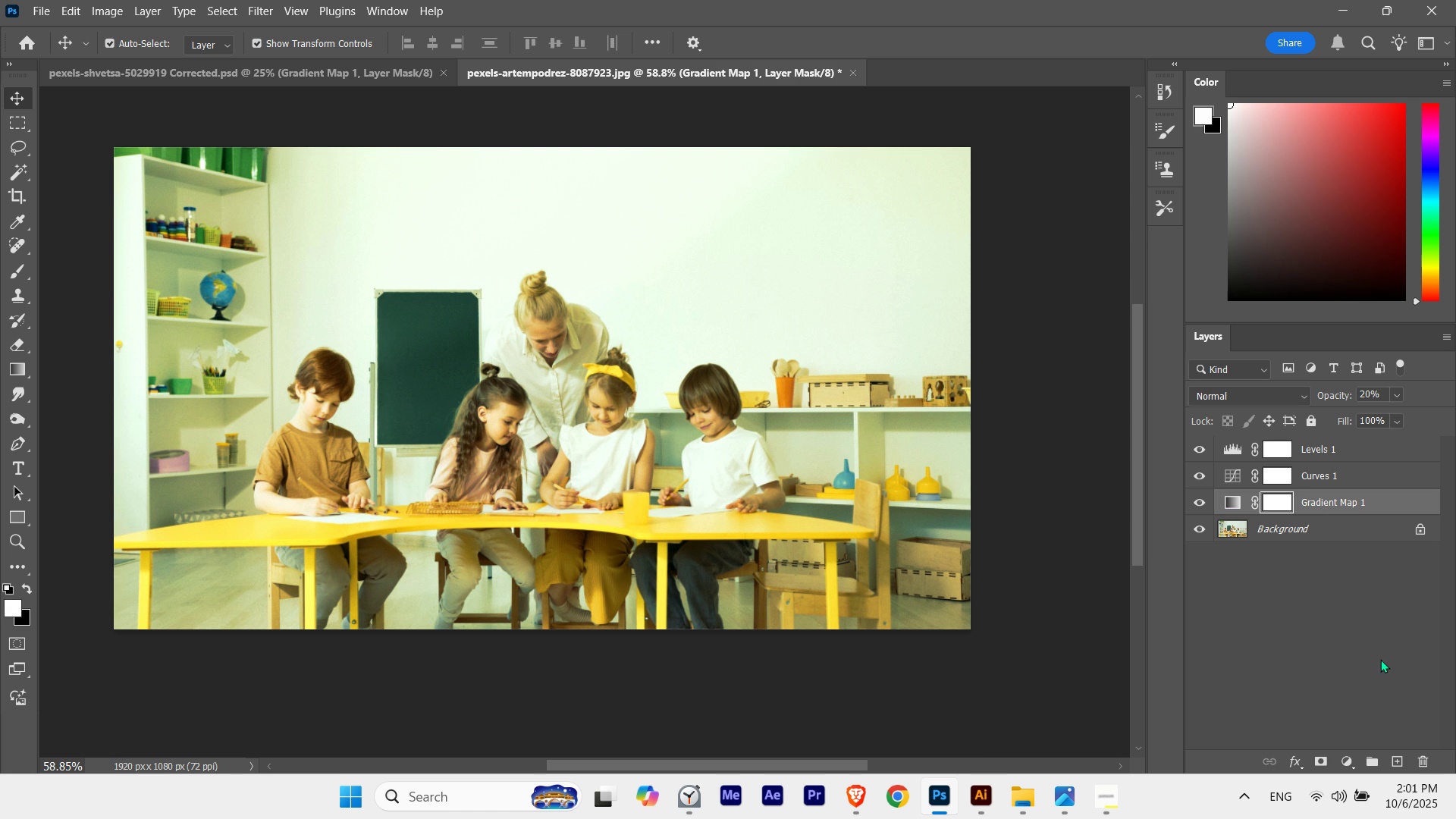 
left_click([1351, 668])